 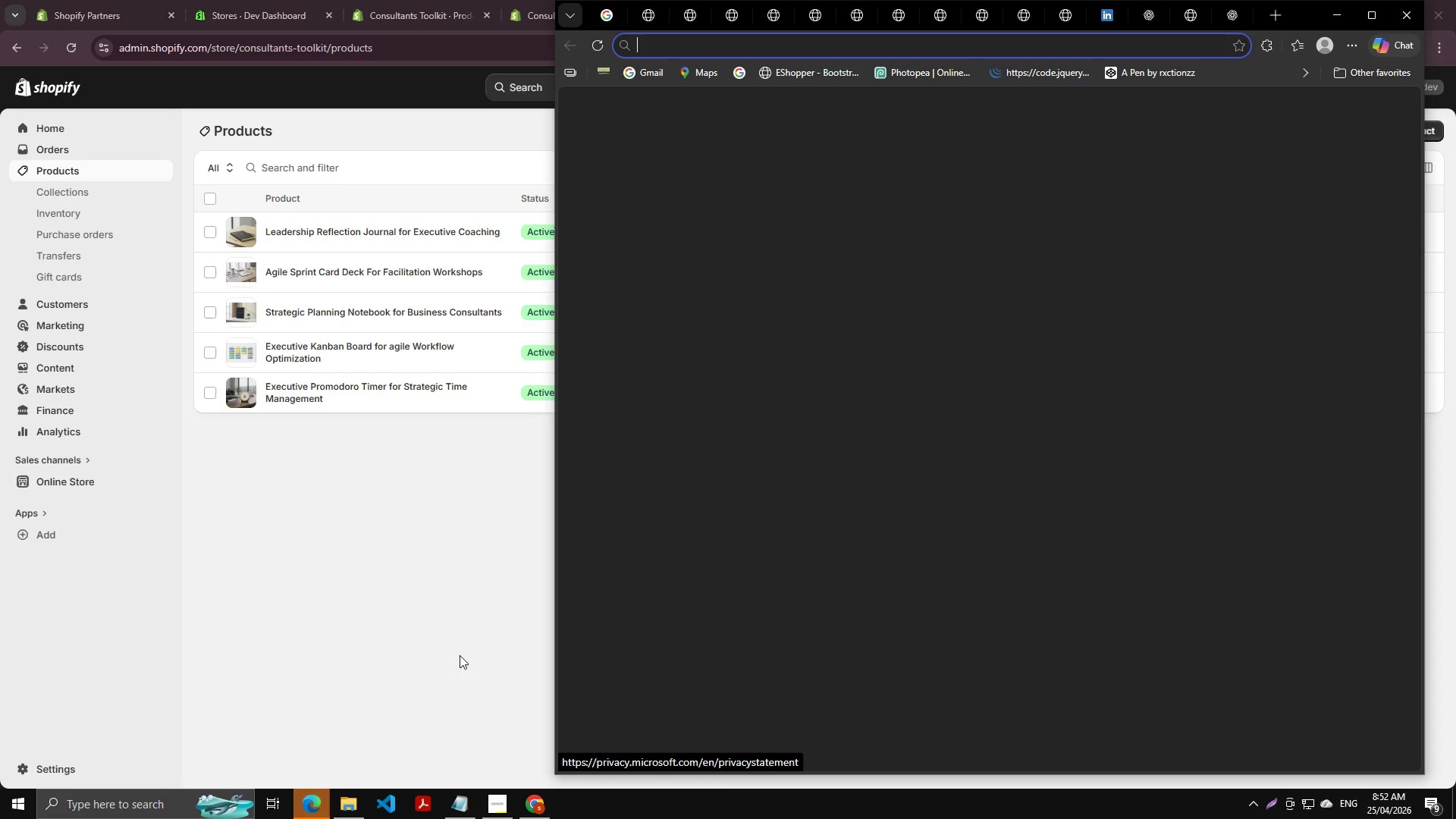 
left_click([1412, 19])
 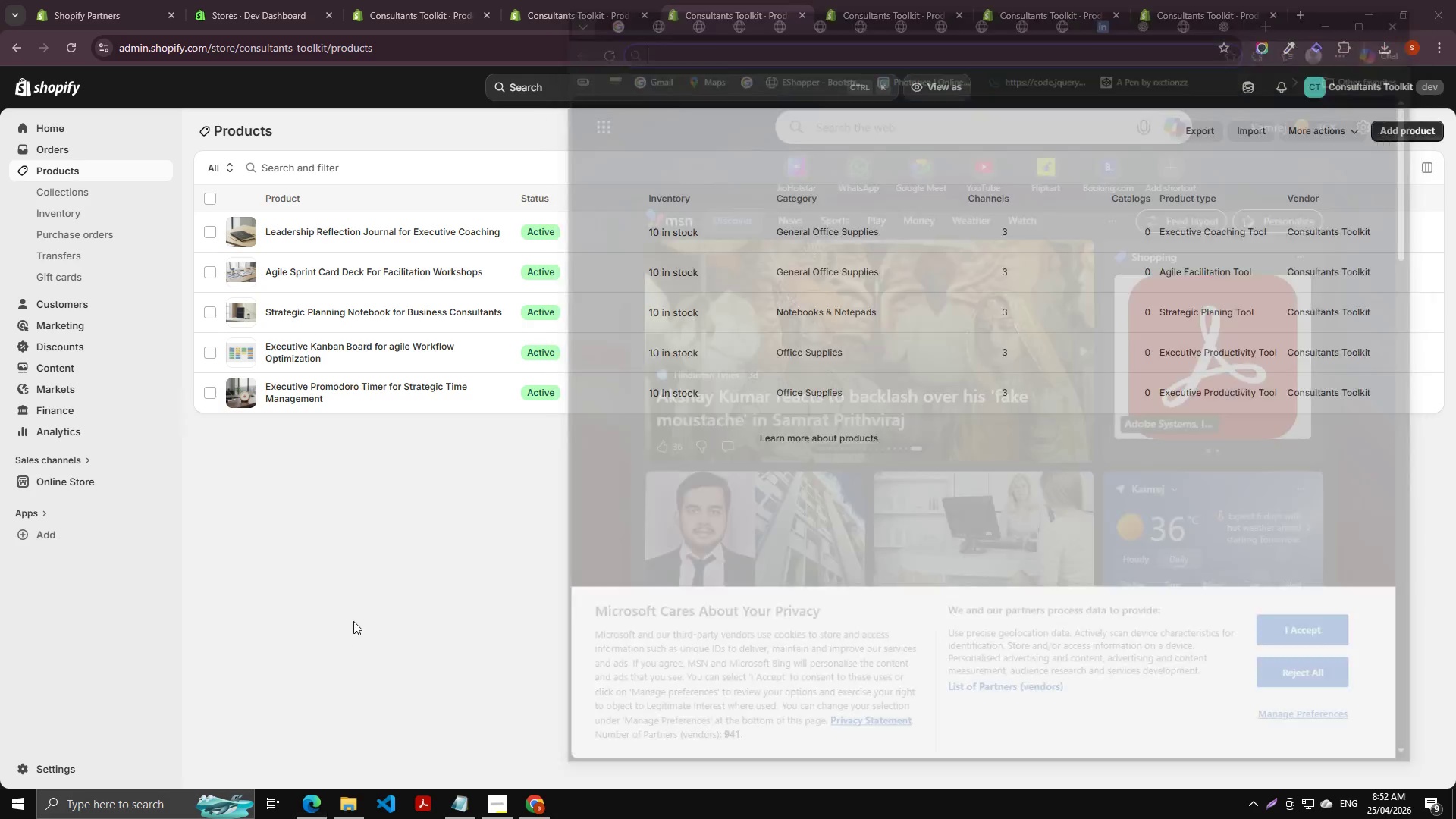 
left_click([353, 617])
 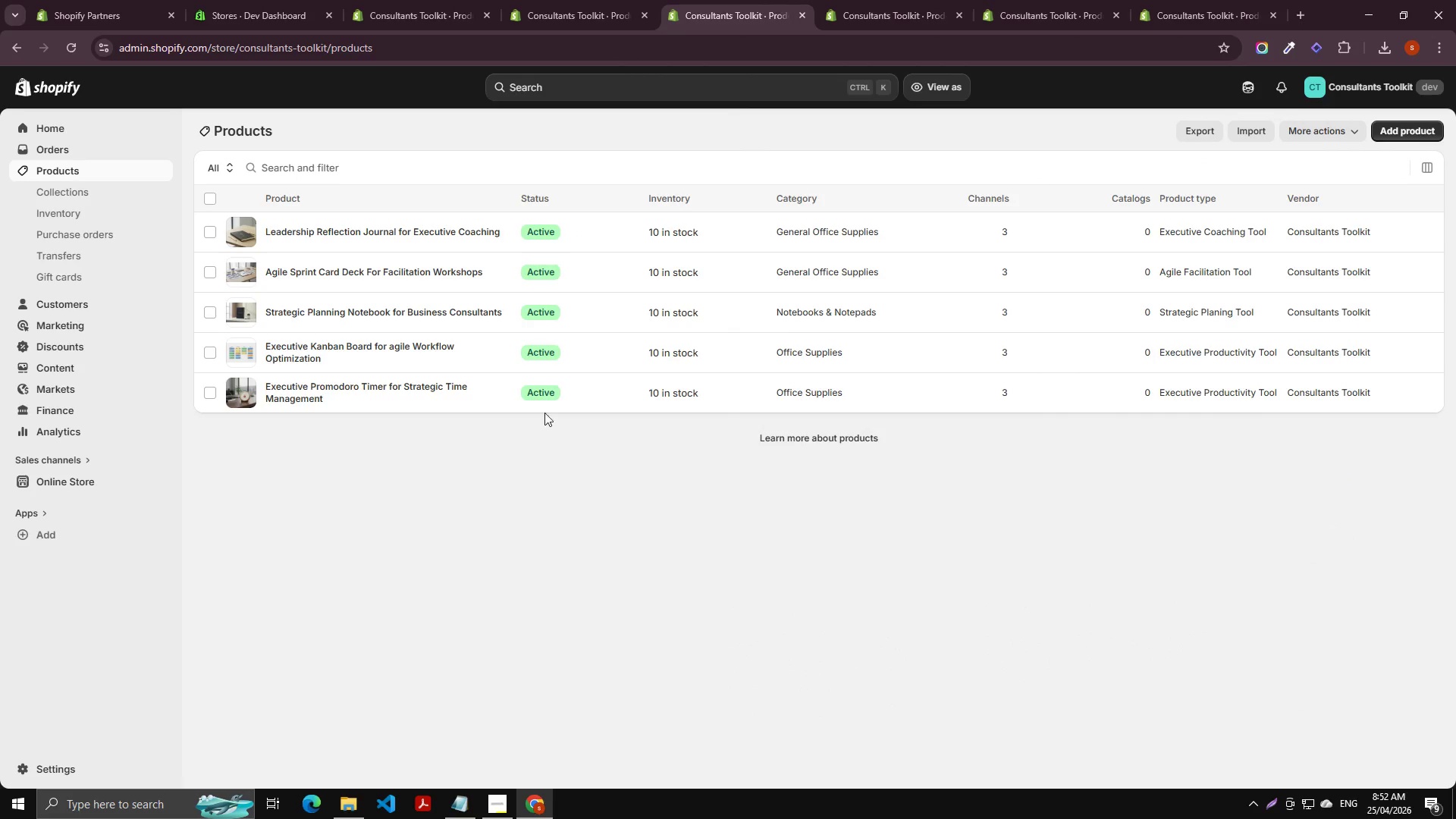 
scroll: coordinate [309, 482], scroll_direction: up, amount: 11.0
 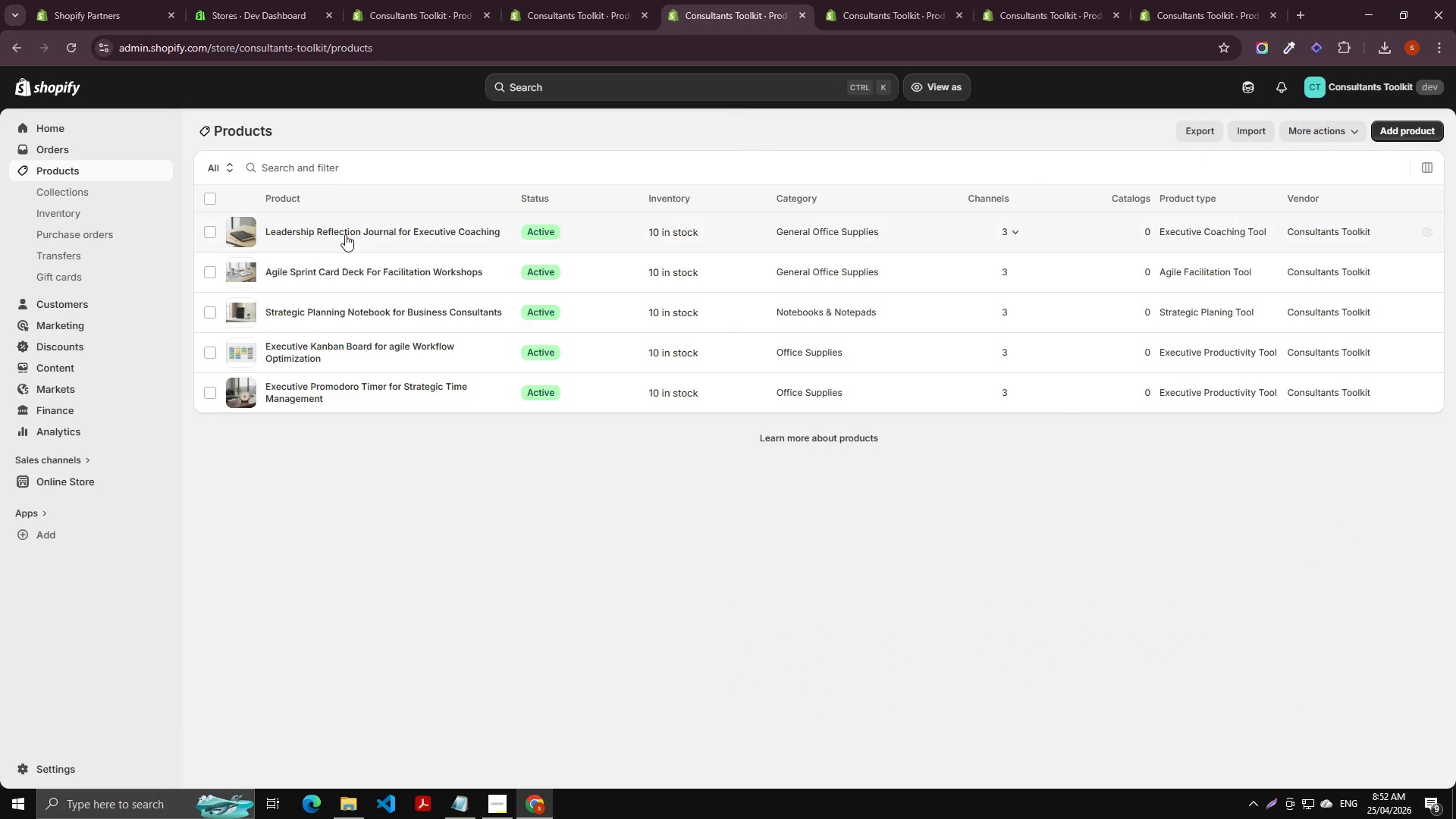 
left_click([346, 229])
 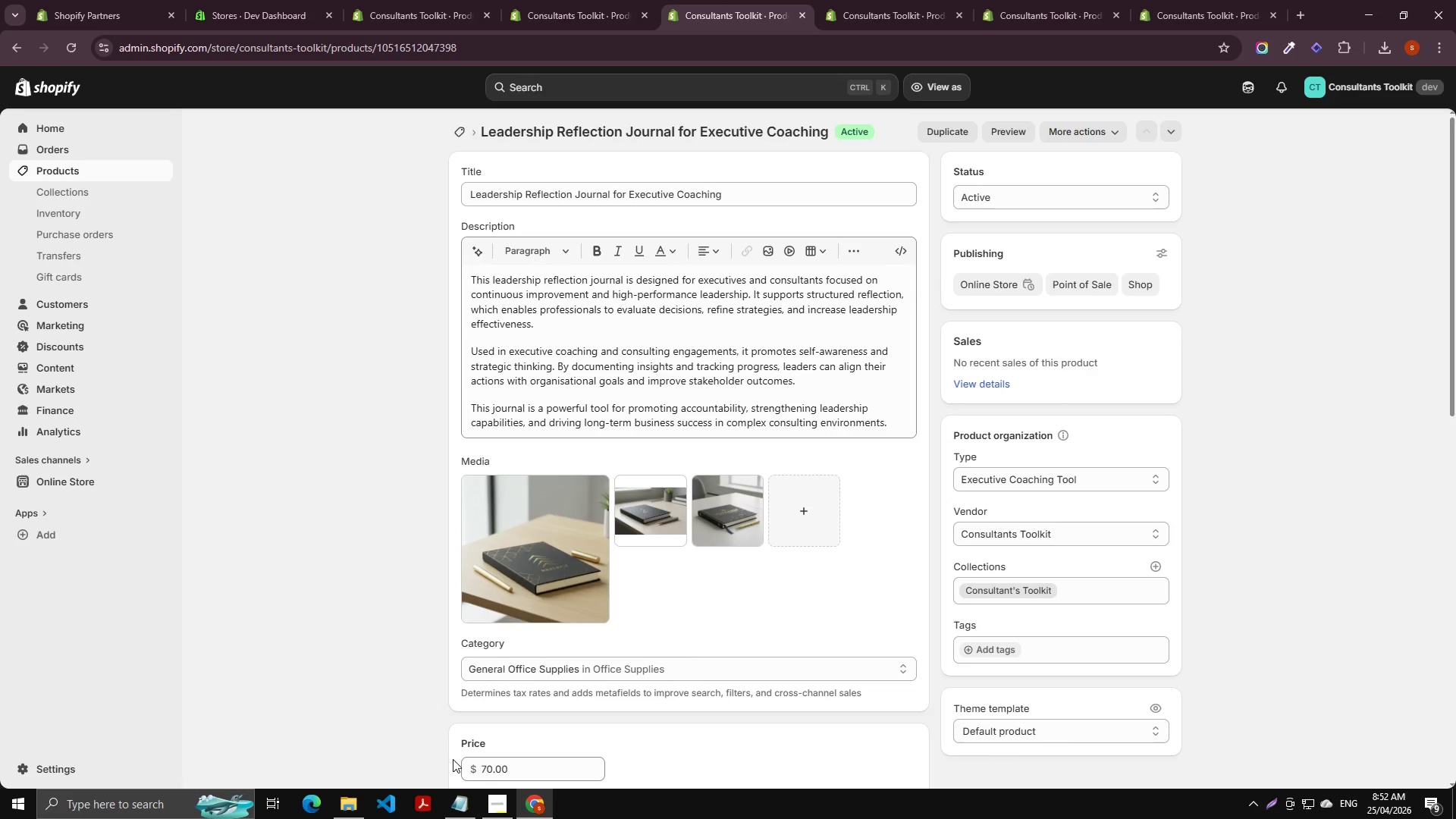 
wait(10.16)
 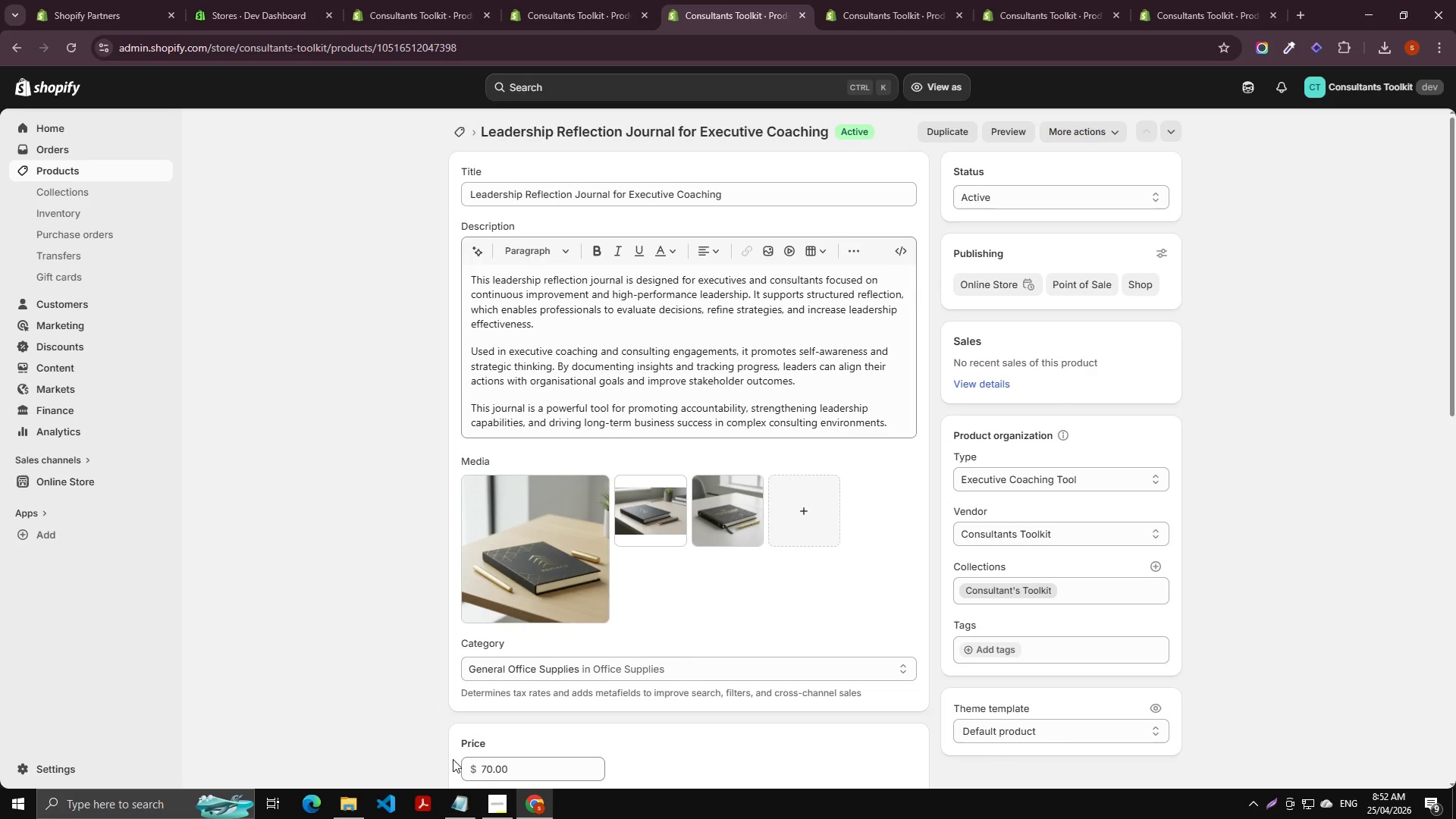 
scroll: coordinate [381, 573], scroll_direction: up, amount: 4.0
 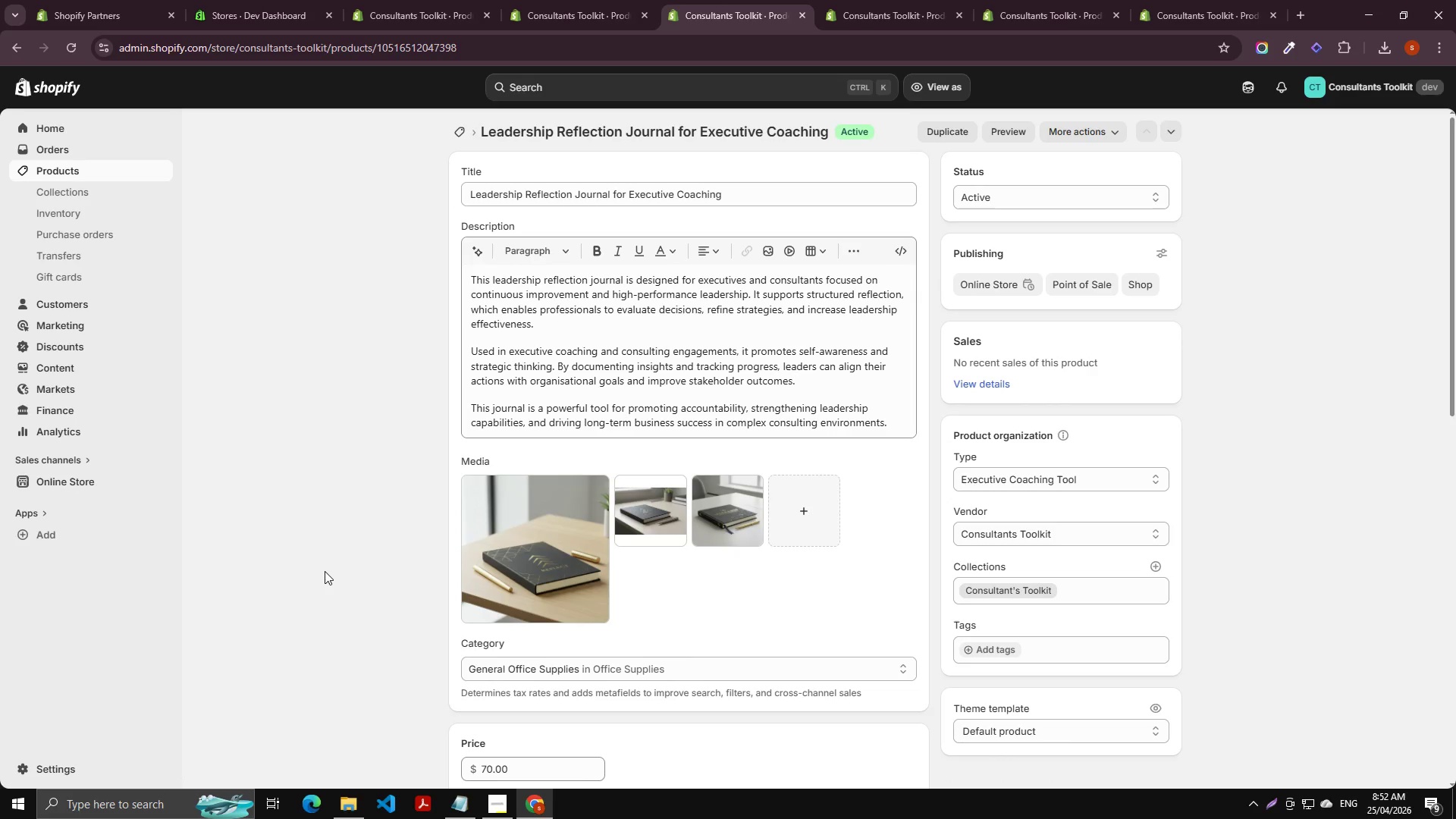 
scroll: coordinate [318, 531], scroll_direction: down, amount: 2.0
 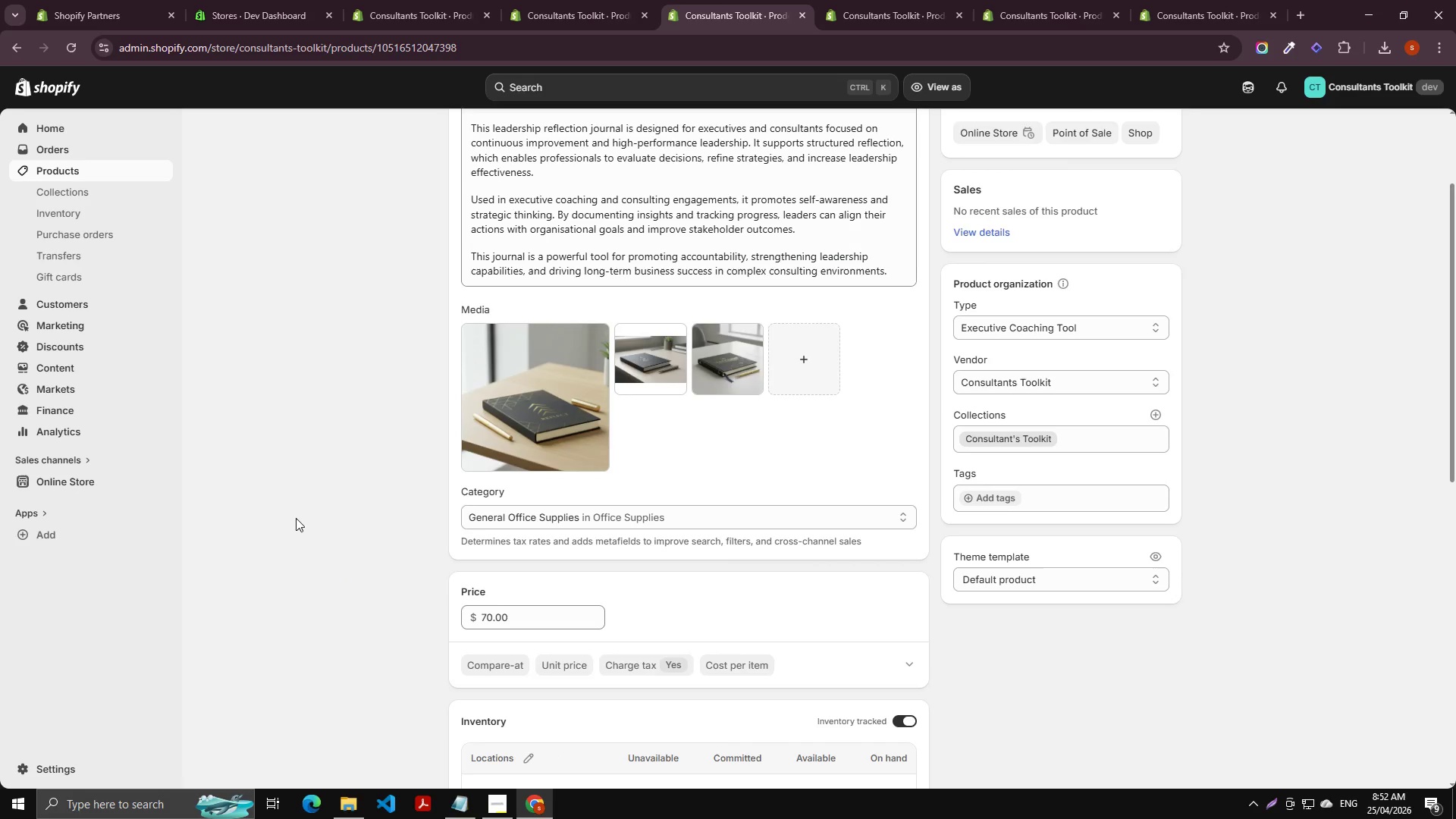 
scroll: coordinate [296, 518], scroll_direction: up, amount: 2.0
 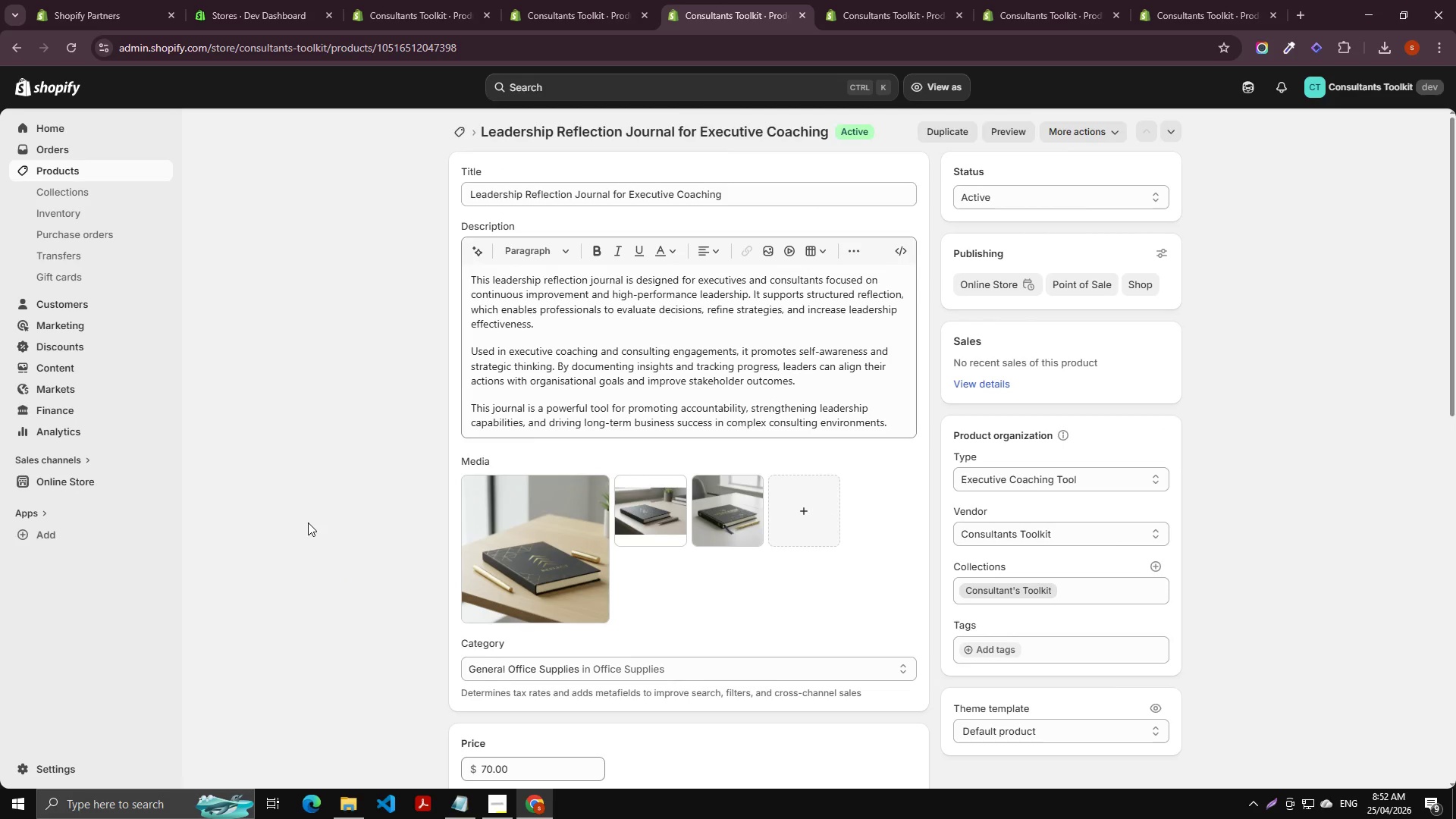 
left_click([308, 522])
 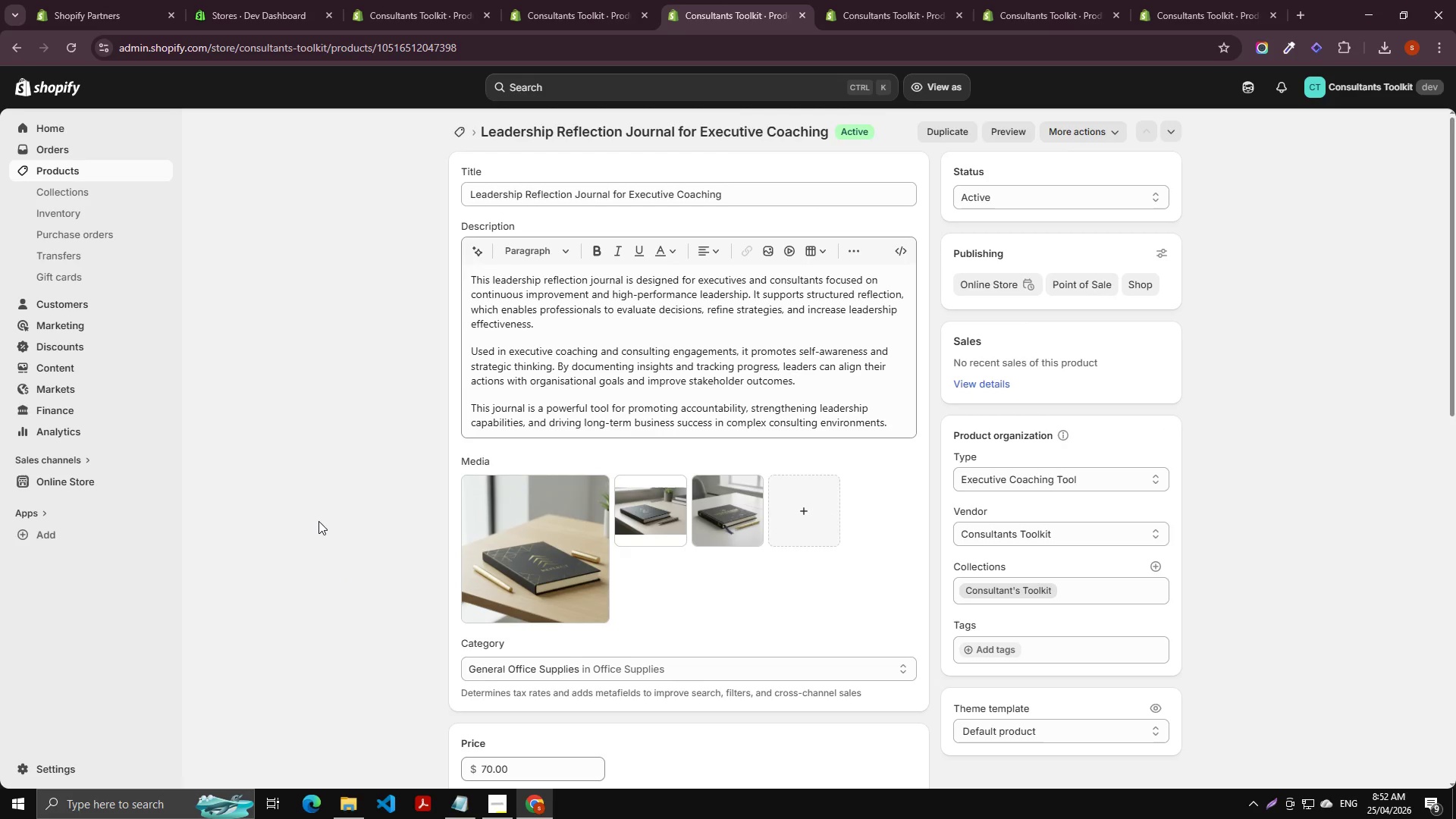 
scroll: coordinate [321, 522], scroll_direction: down, amount: 5.0
 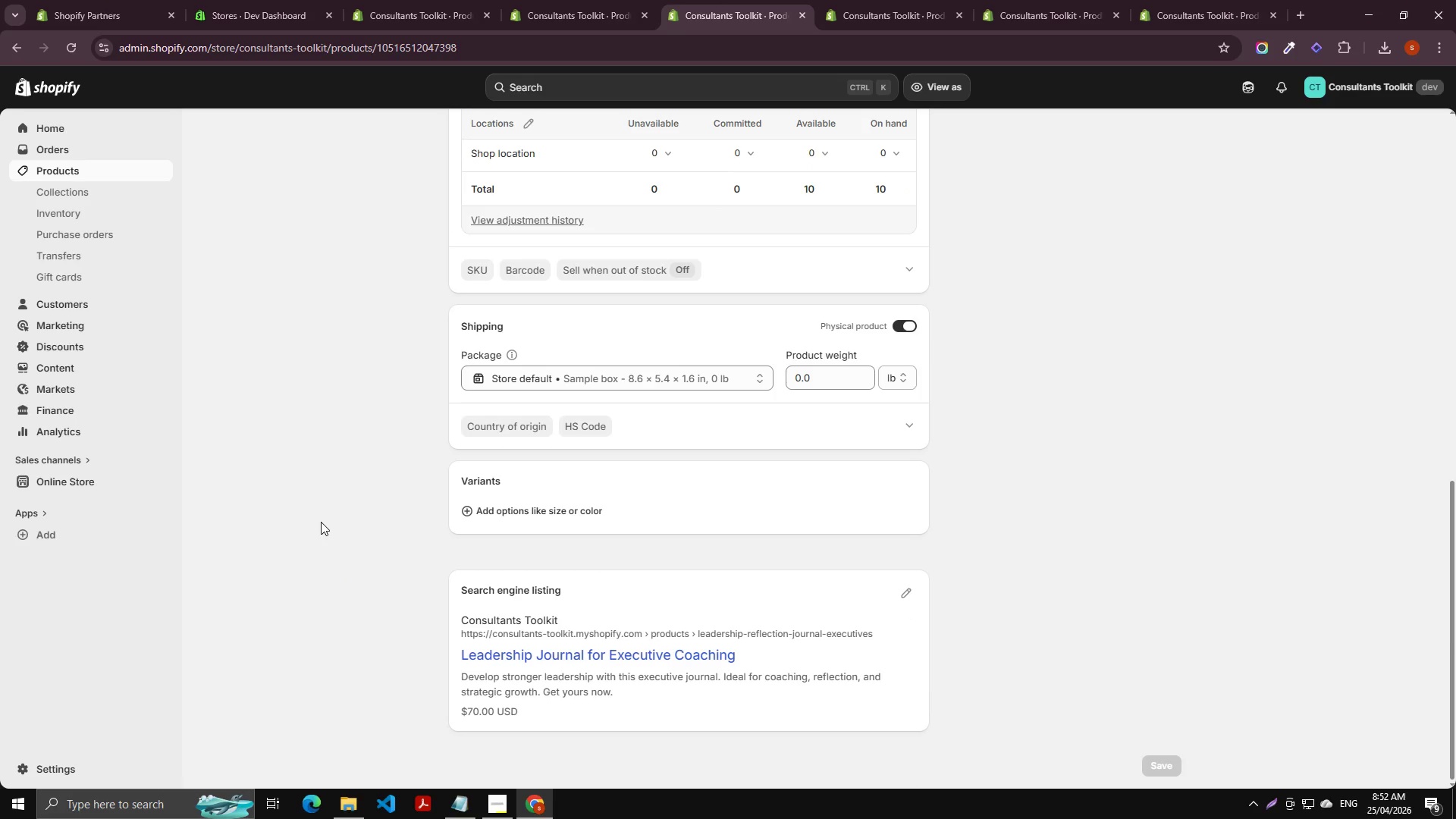 
wait(5.36)
 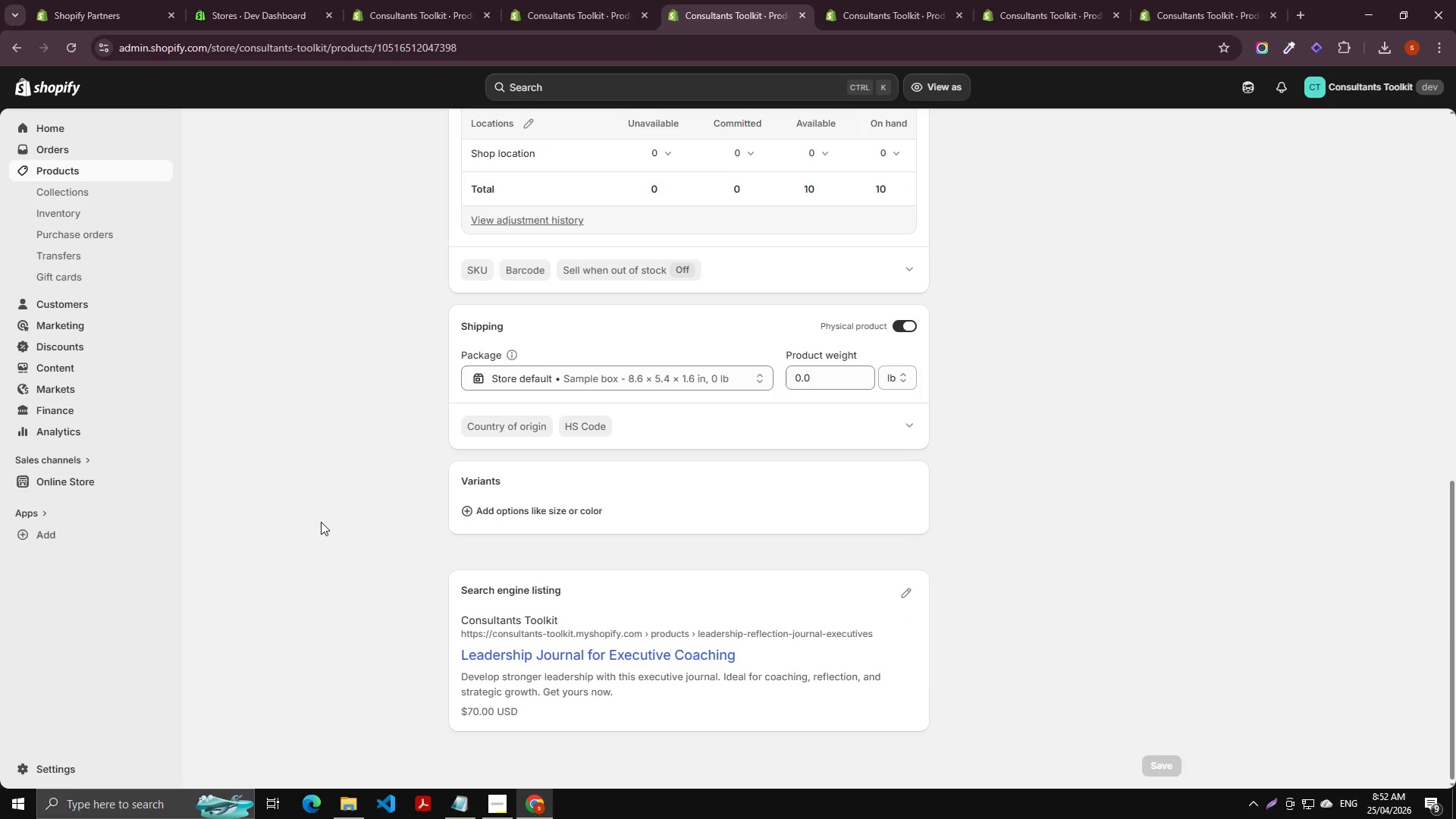 
scroll: coordinate [353, 464], scroll_direction: up, amount: 25.0
 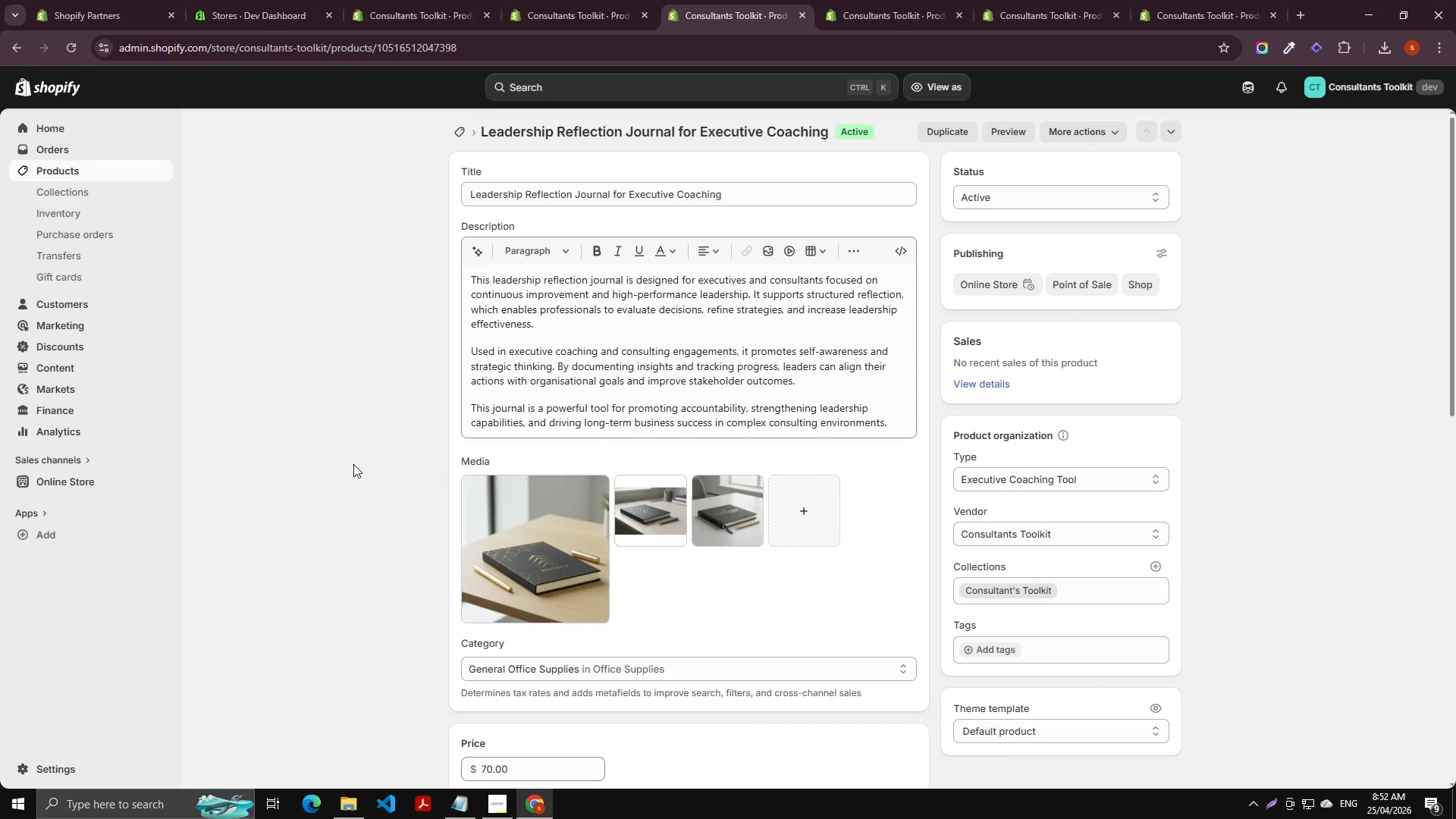 
wait(5.09)
 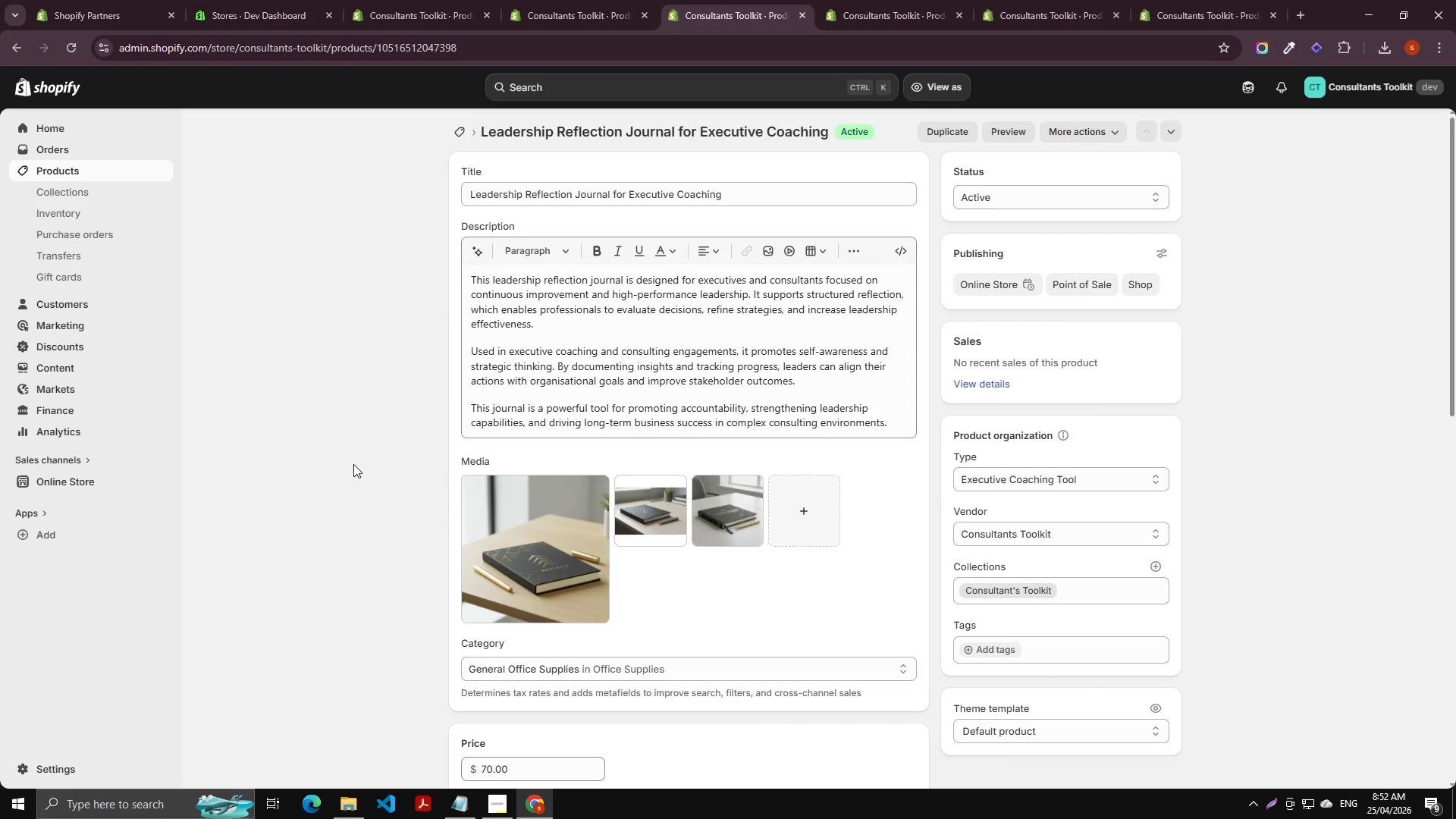 
scroll: coordinate [354, 472], scroll_direction: down, amount: 5.0
 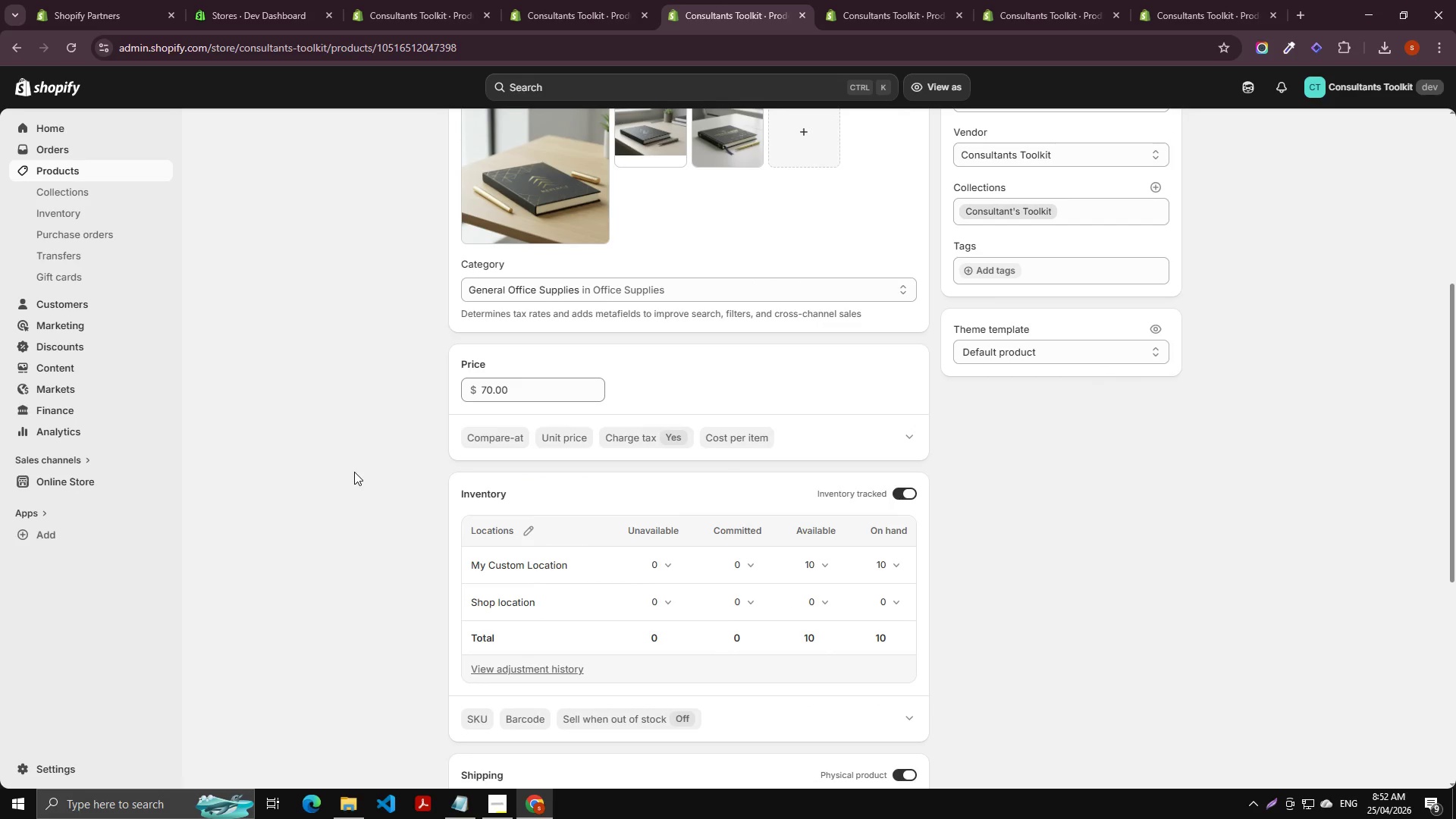 
scroll: coordinate [354, 472], scroll_direction: up, amount: 4.0
 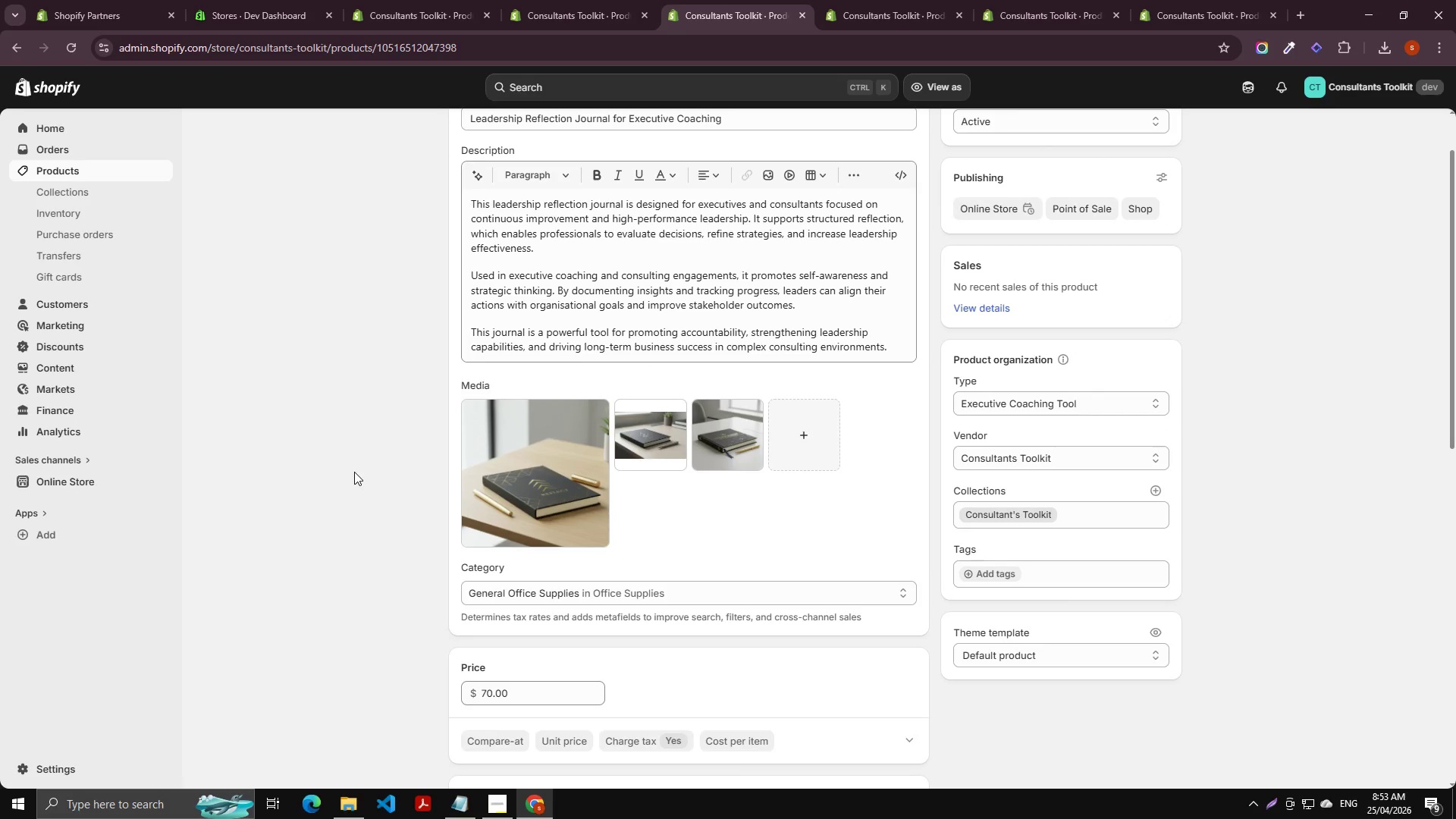 
wait(11.37)
 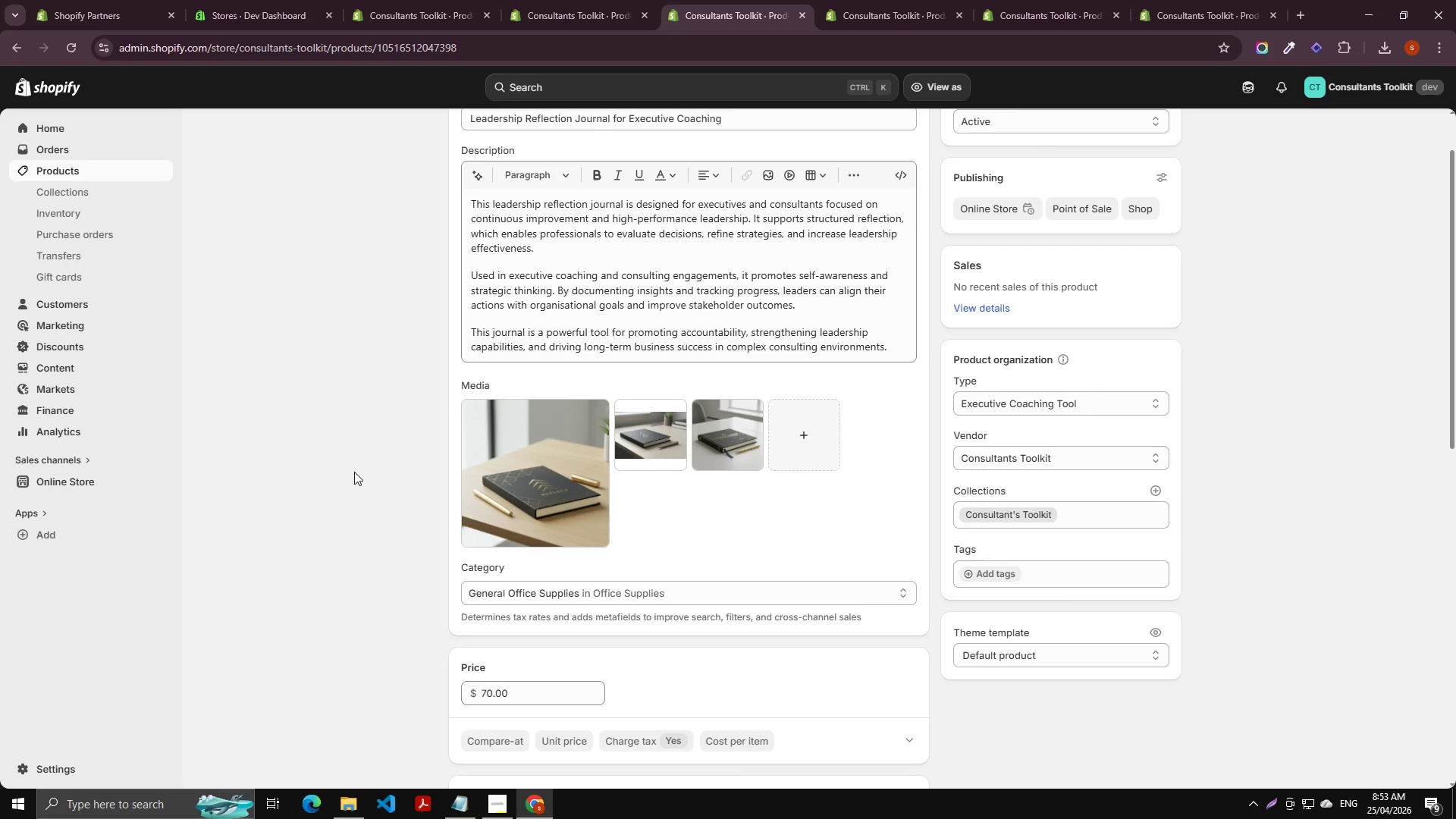 
scroll: coordinate [355, 477], scroll_direction: down, amount: 2.0
 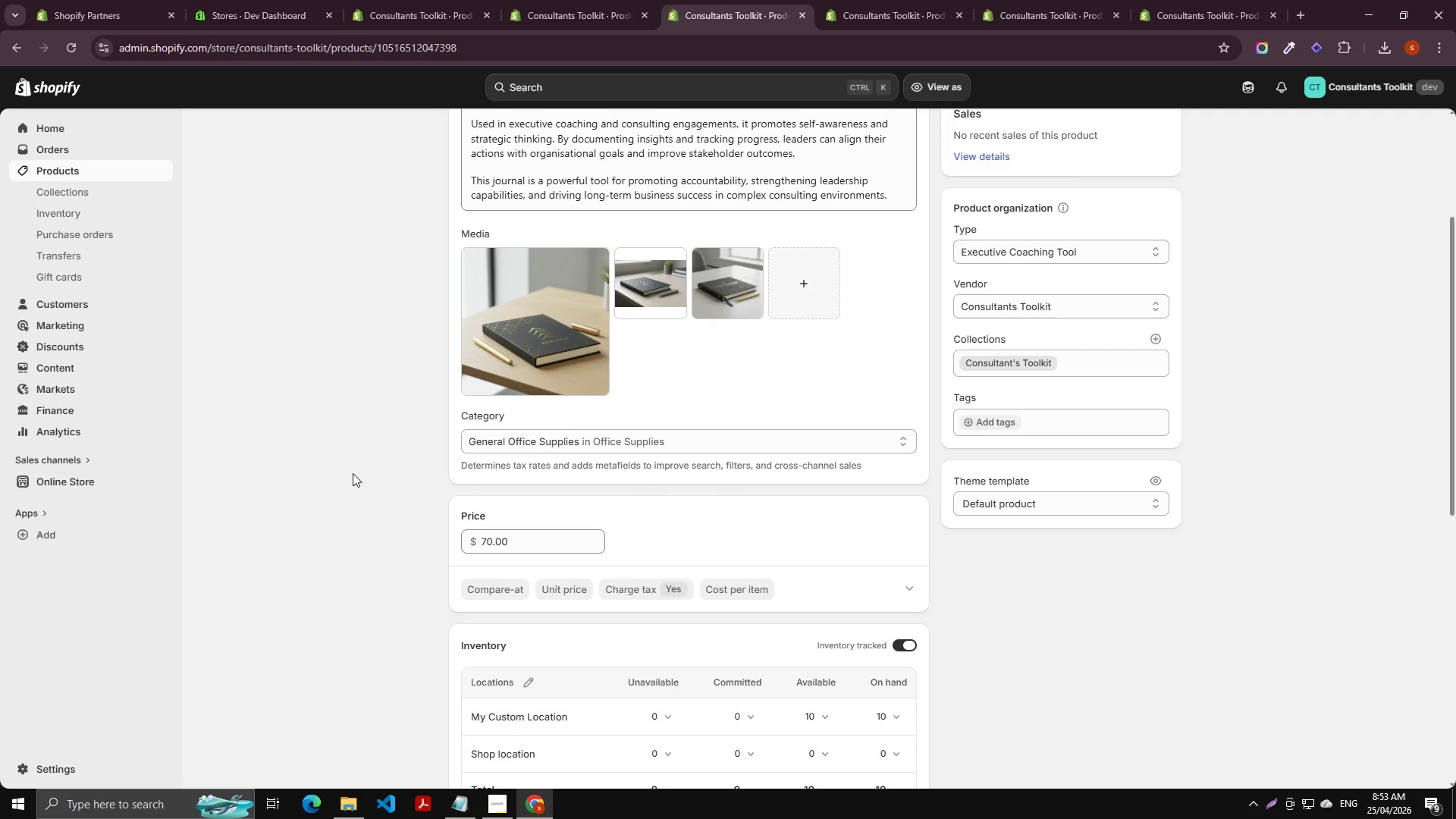 
scroll: coordinate [353, 473], scroll_direction: up, amount: 6.0
 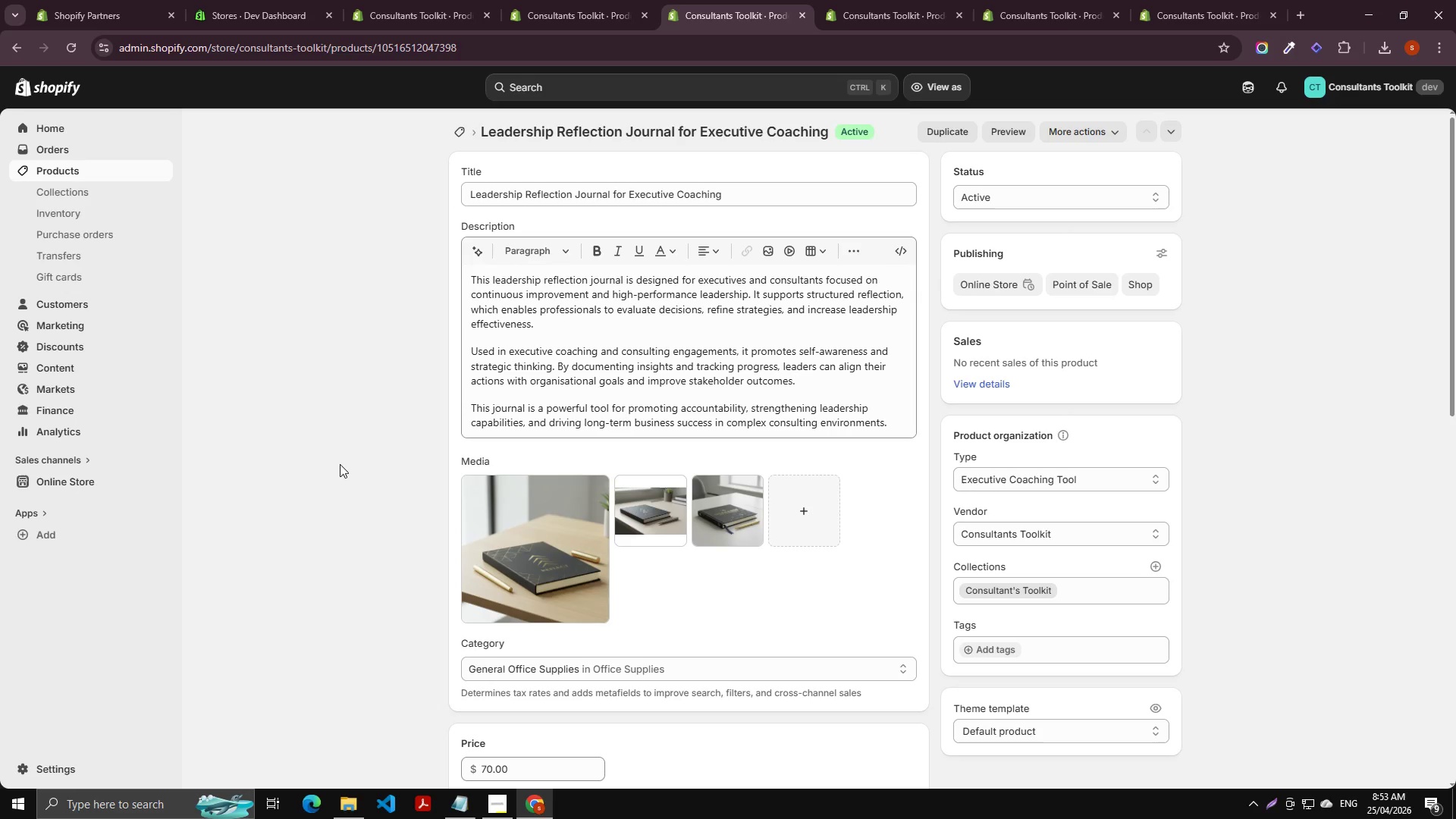 
wait(14.67)
 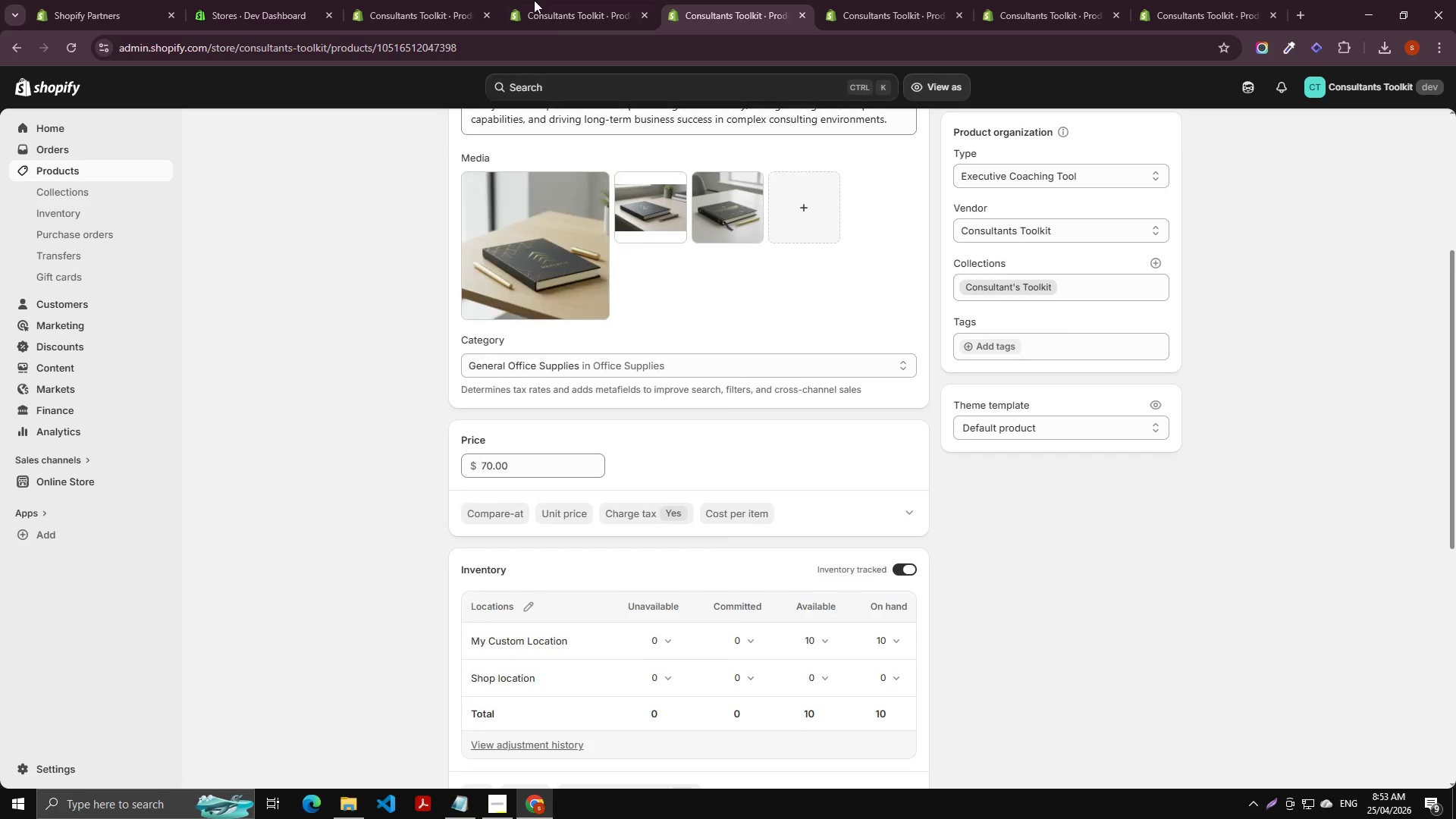 
left_click([506, 0])
 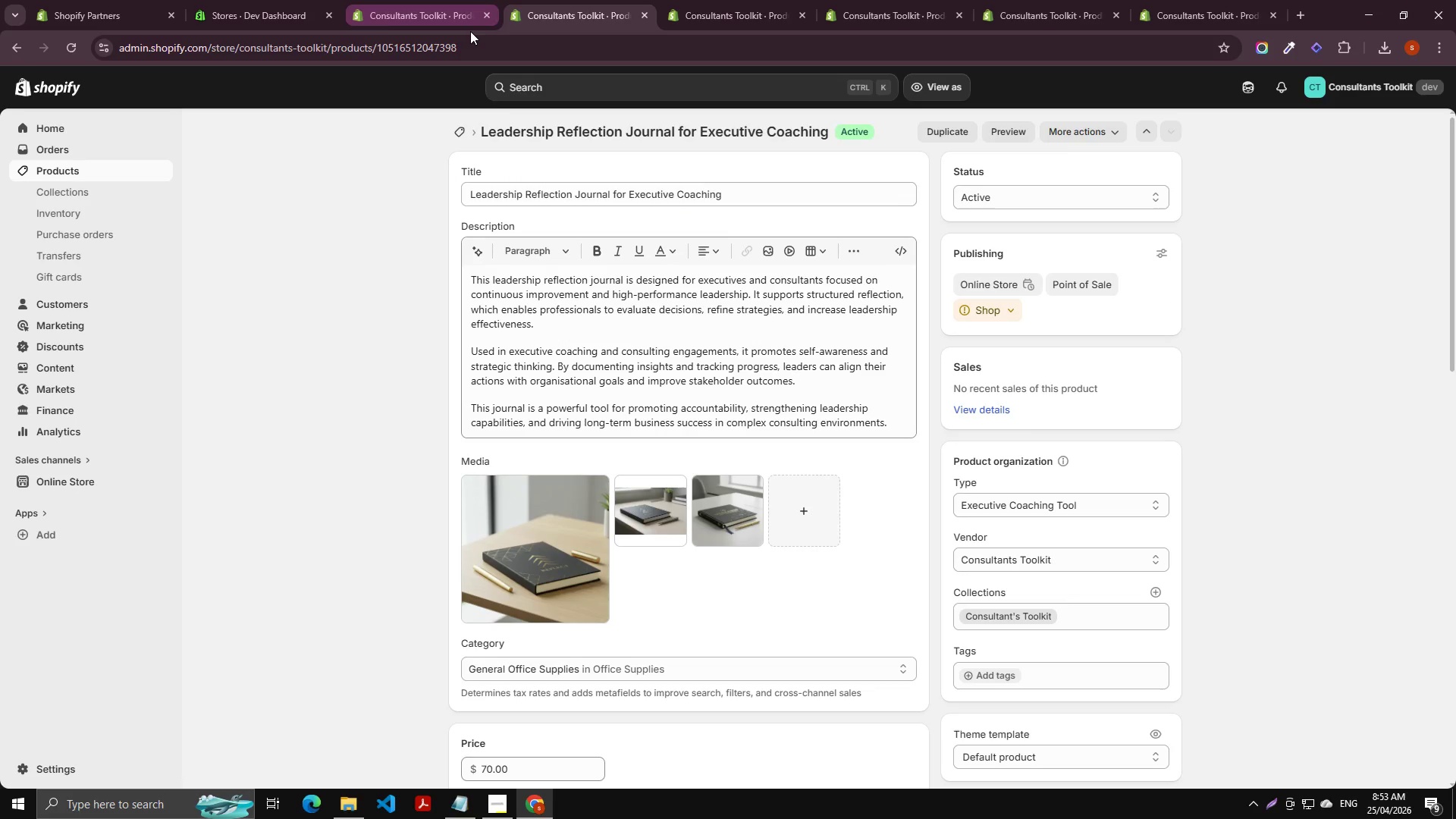 
scroll: coordinate [472, 365], scroll_direction: up, amount: 2.0
 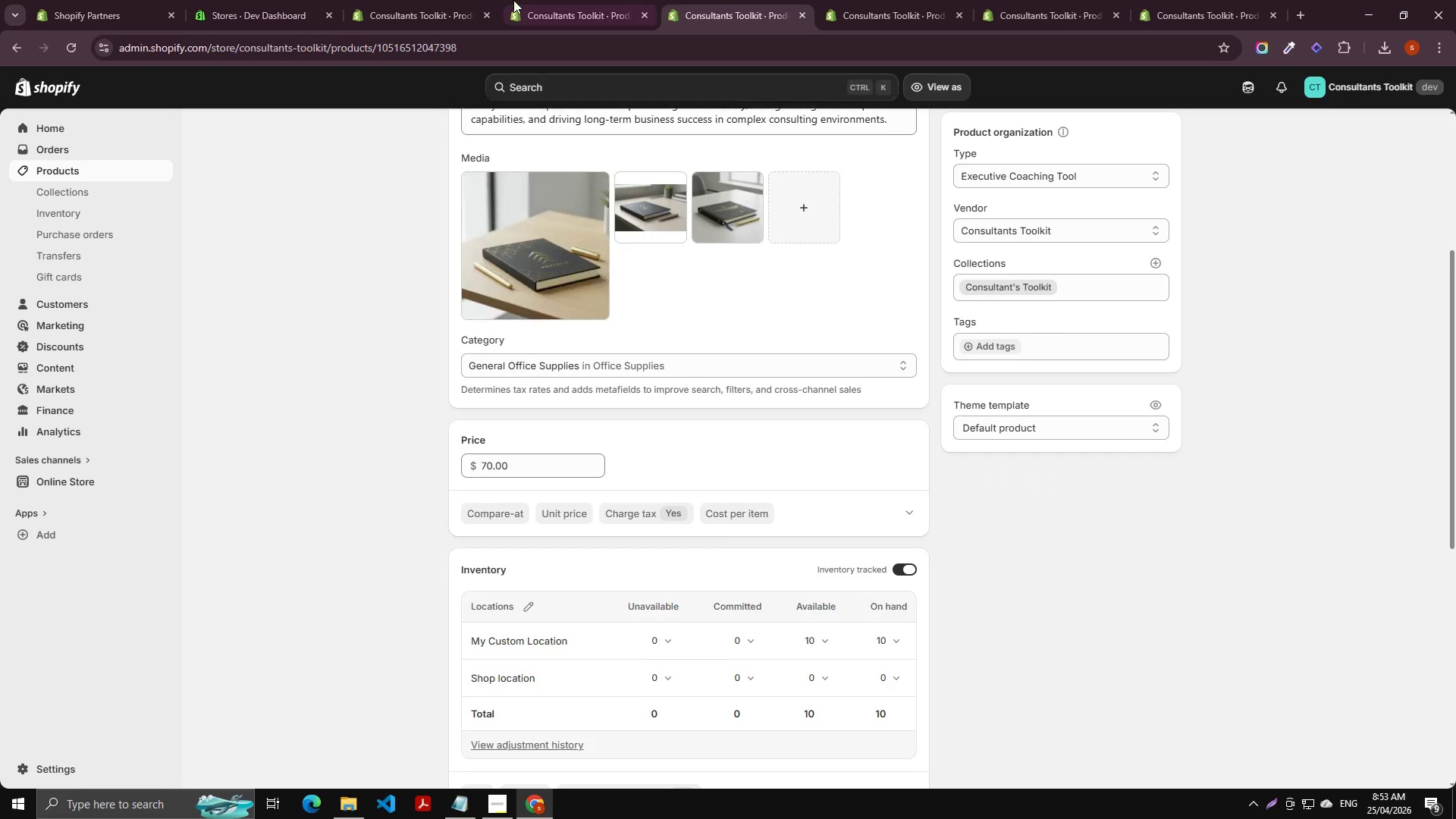 
left_click([384, 23])
 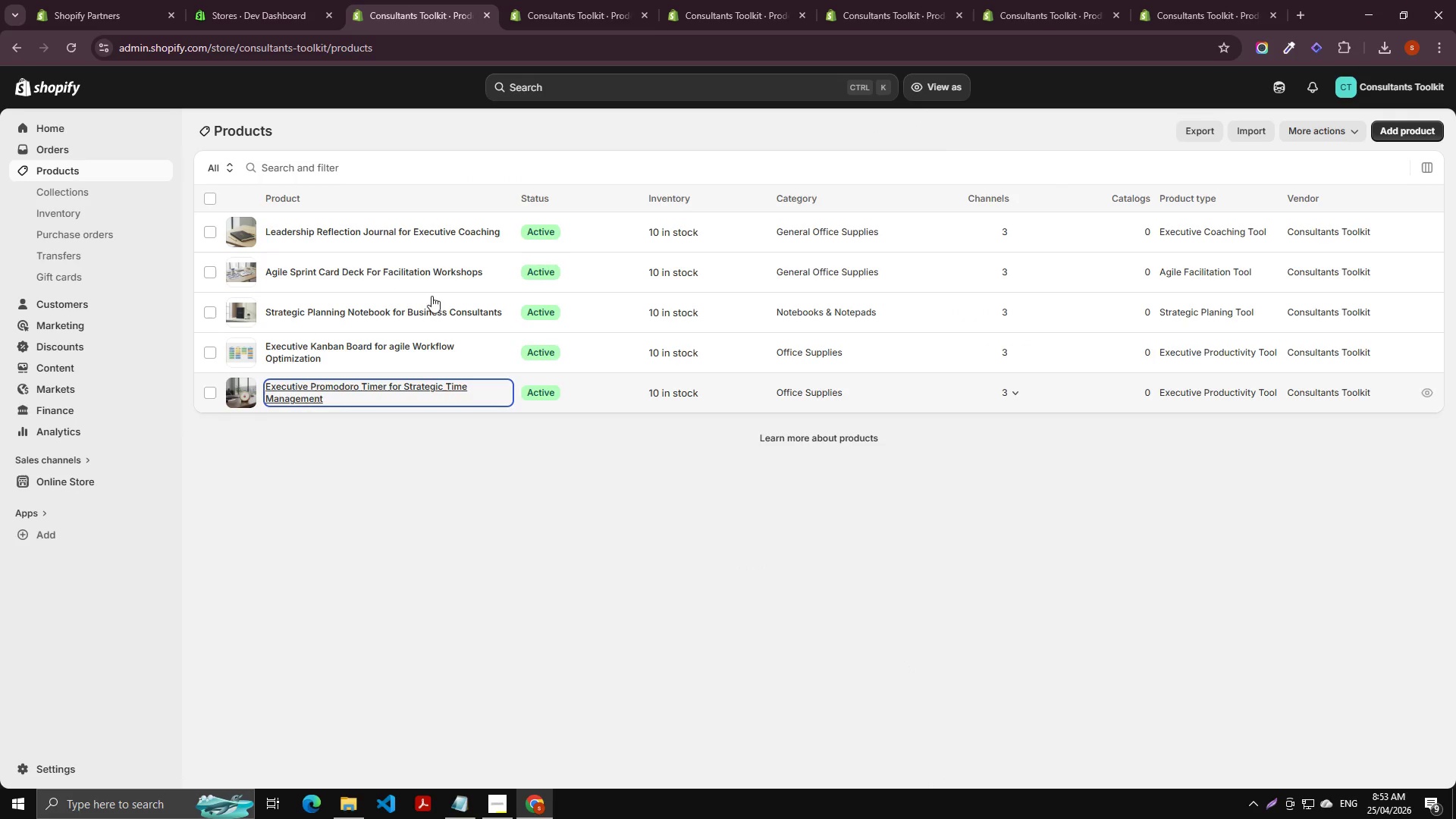 
left_click([613, 0])
 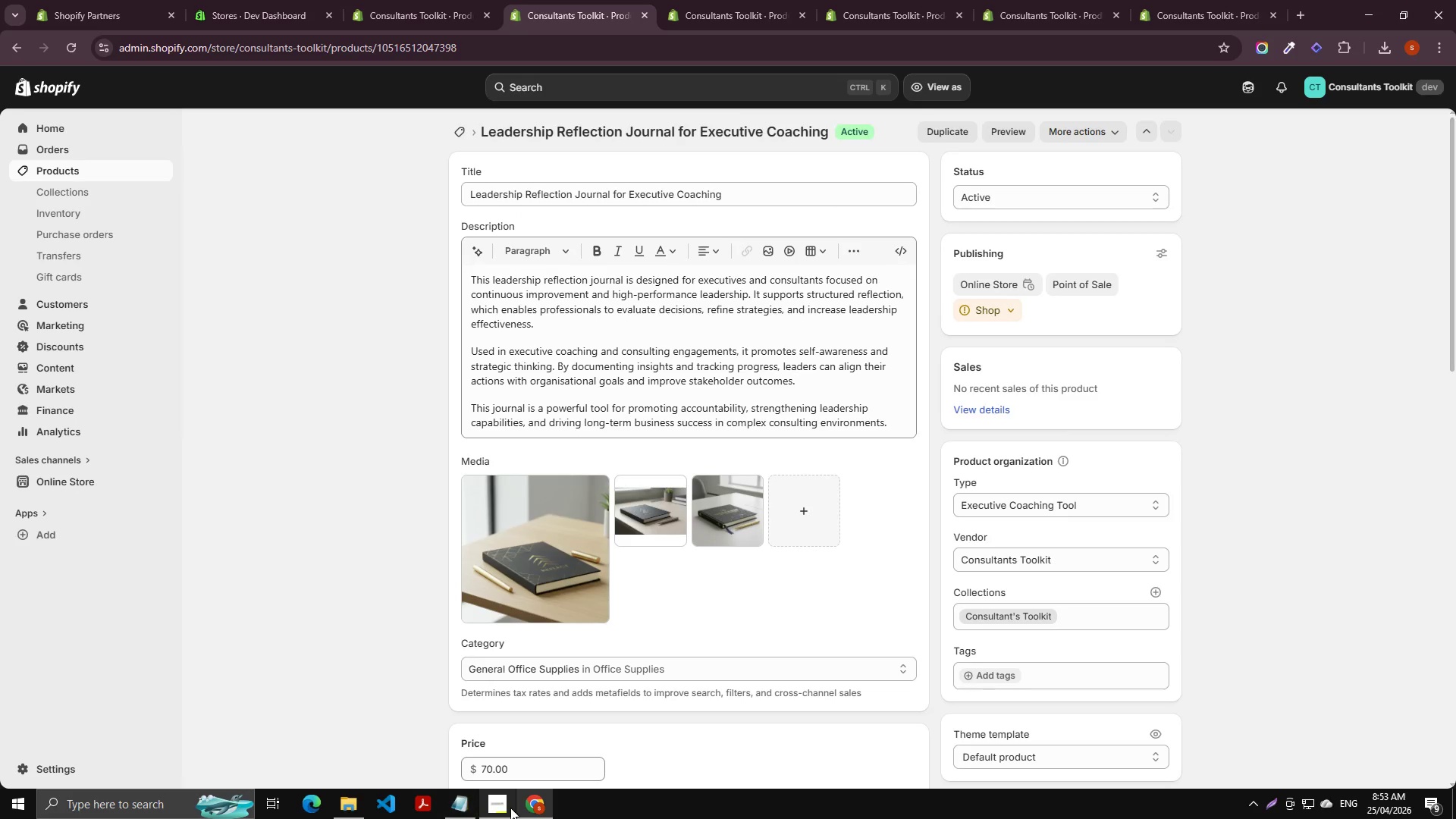 
left_click([497, 805])